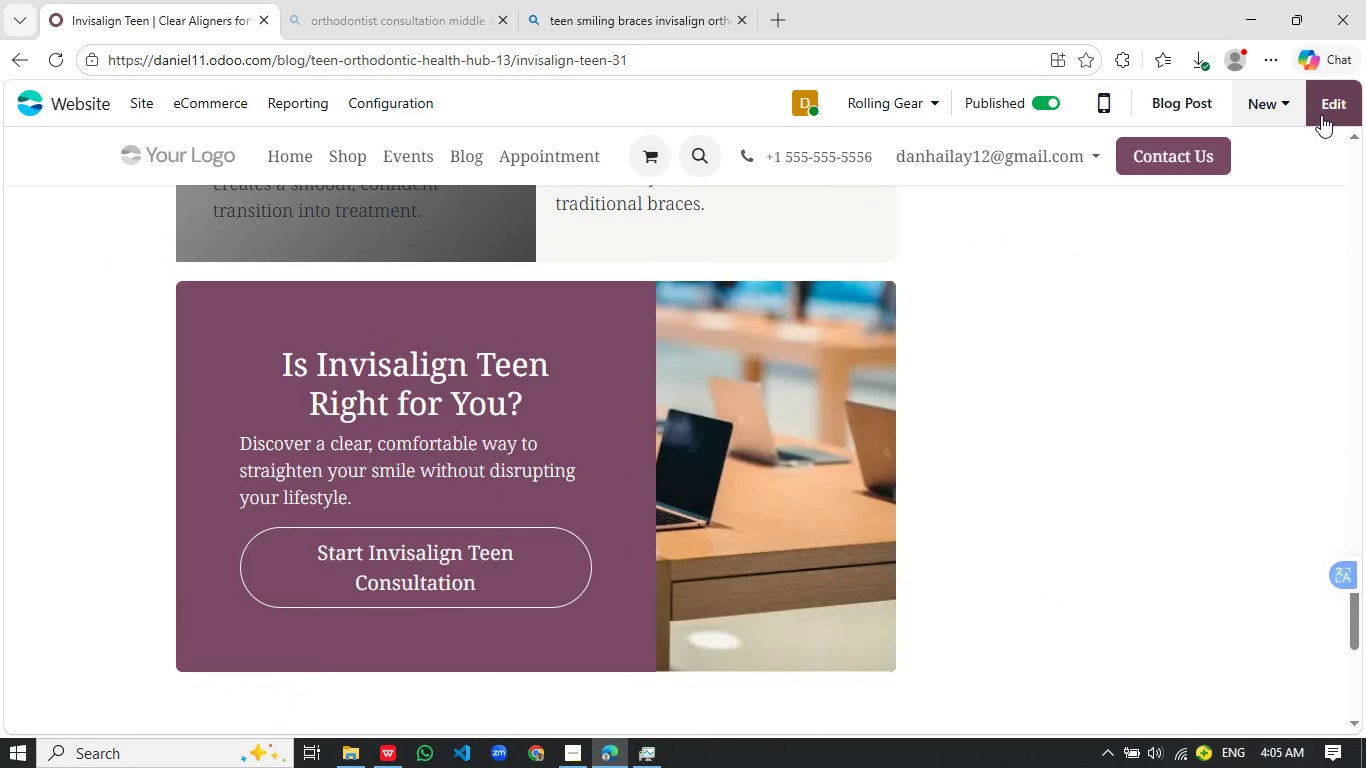 
left_click([1321, 115])
 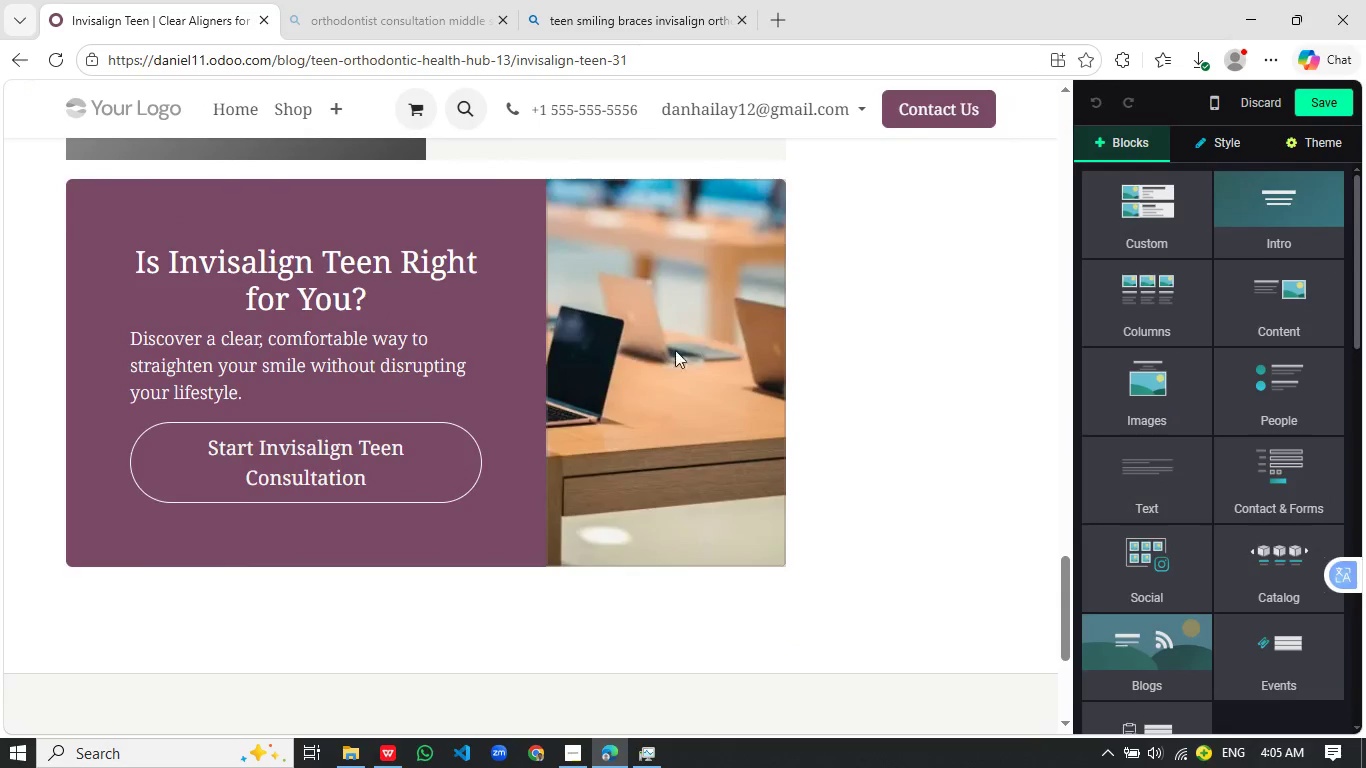 
left_click([666, 356])
 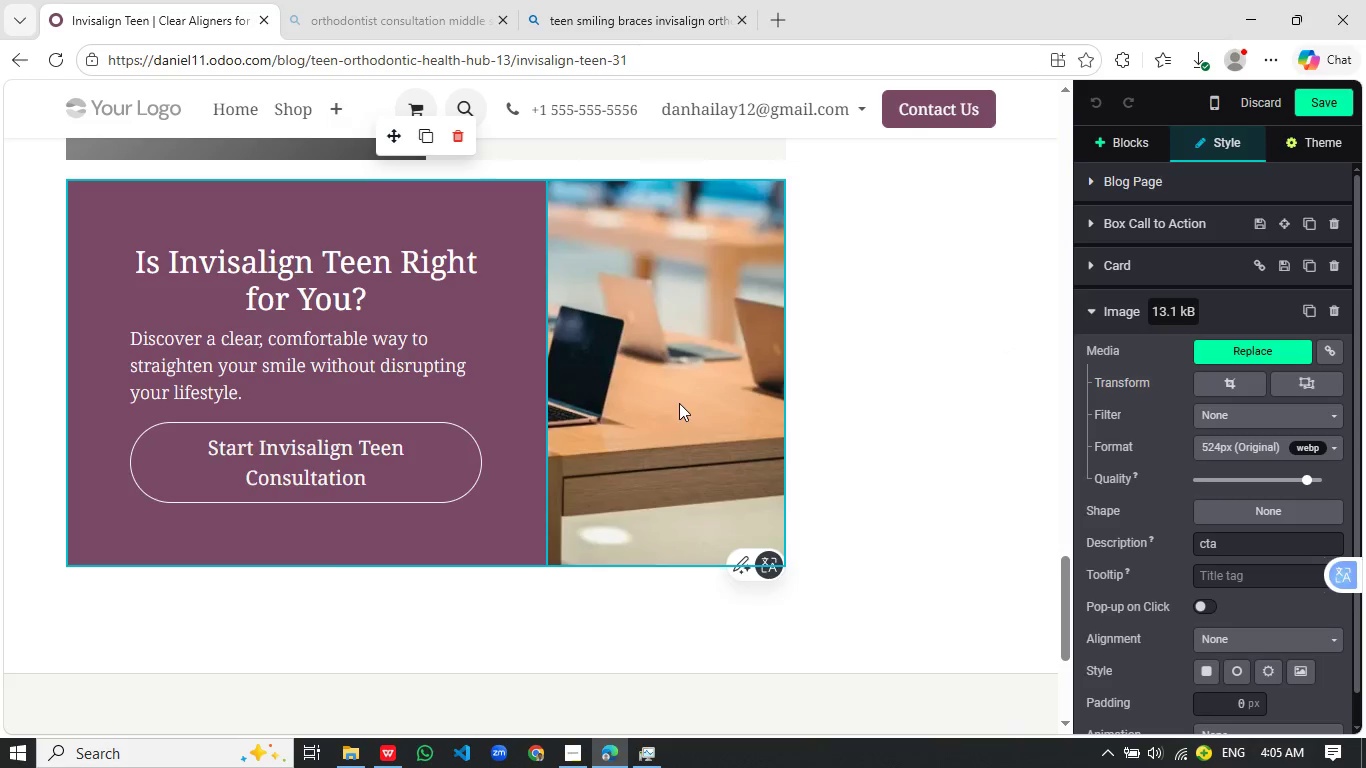 
left_click([1212, 346])
 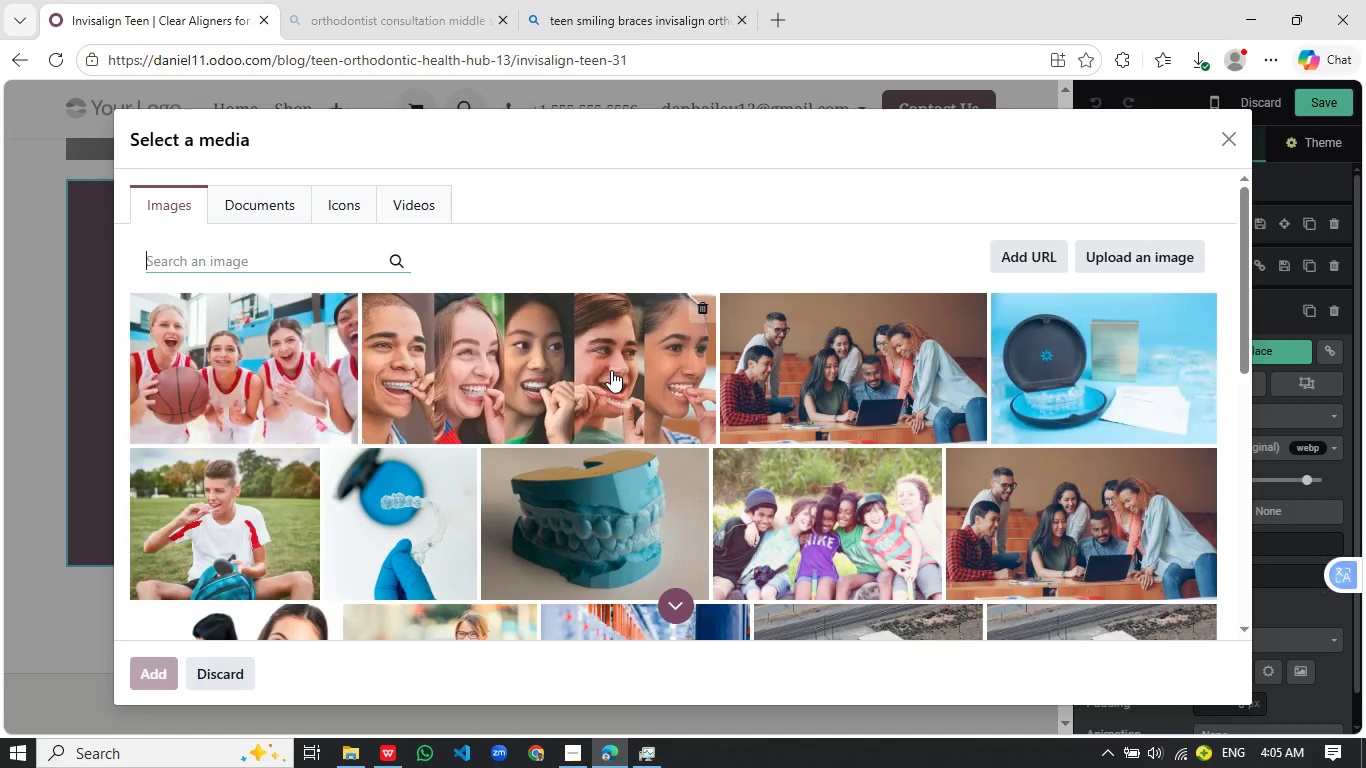 
wait(8.59)
 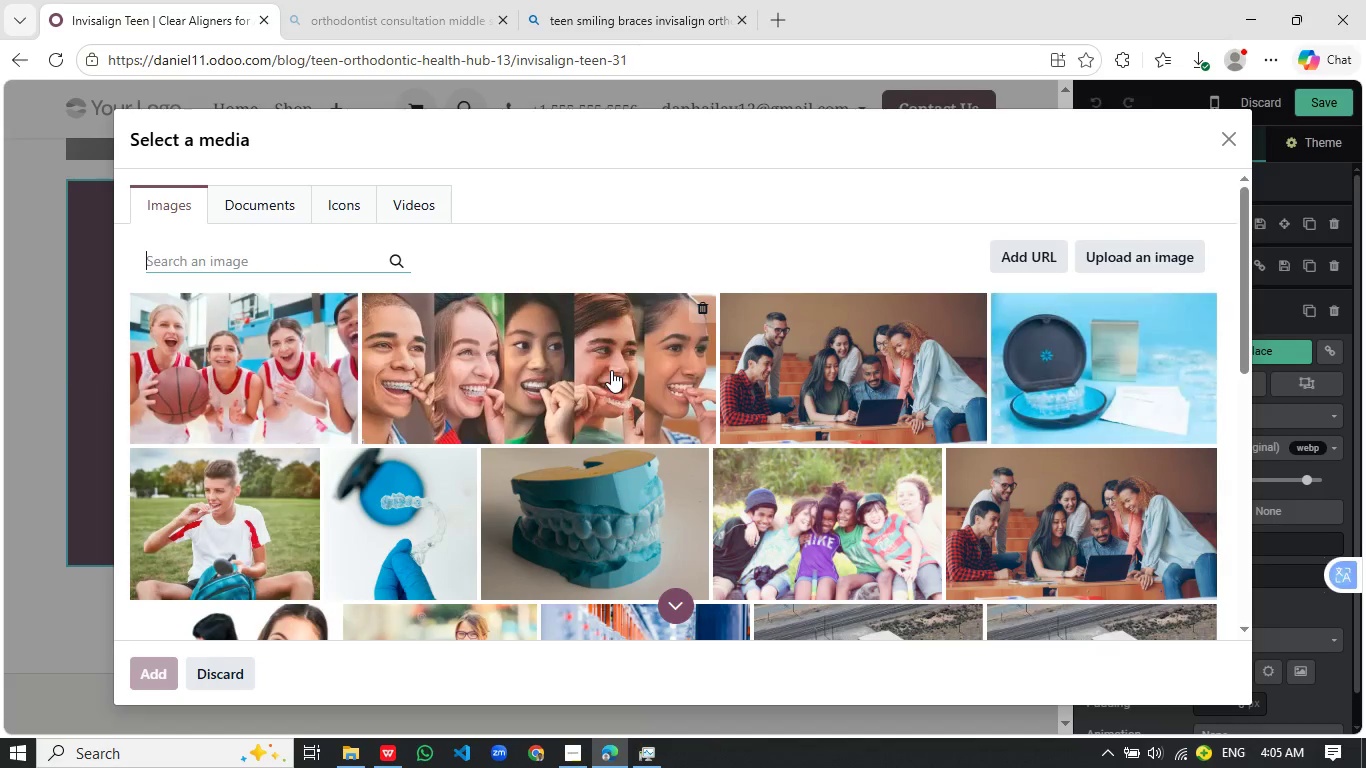 
scroll: coordinate [744, 441], scroll_direction: down, amount: 1.0
 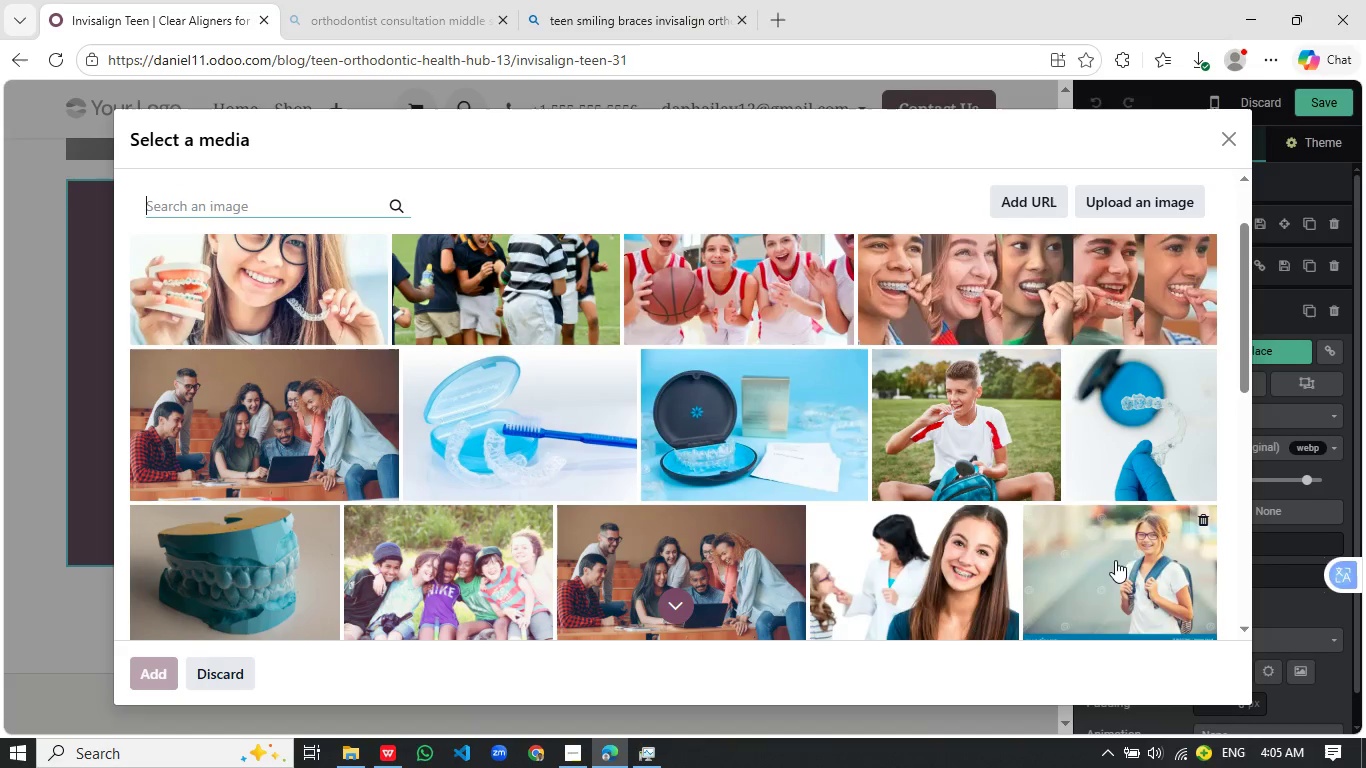 
scroll: coordinate [679, 477], scroll_direction: up, amount: 2.0
 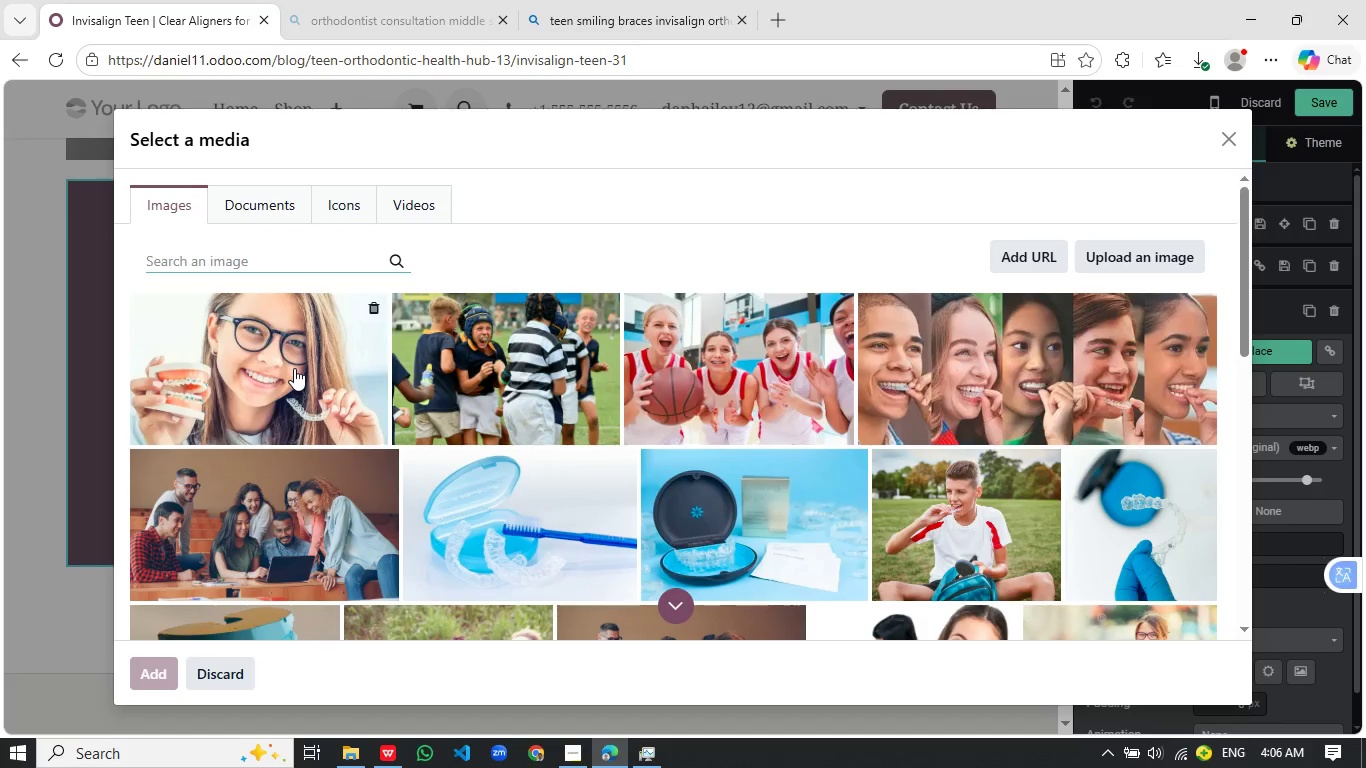 
wait(6.54)
 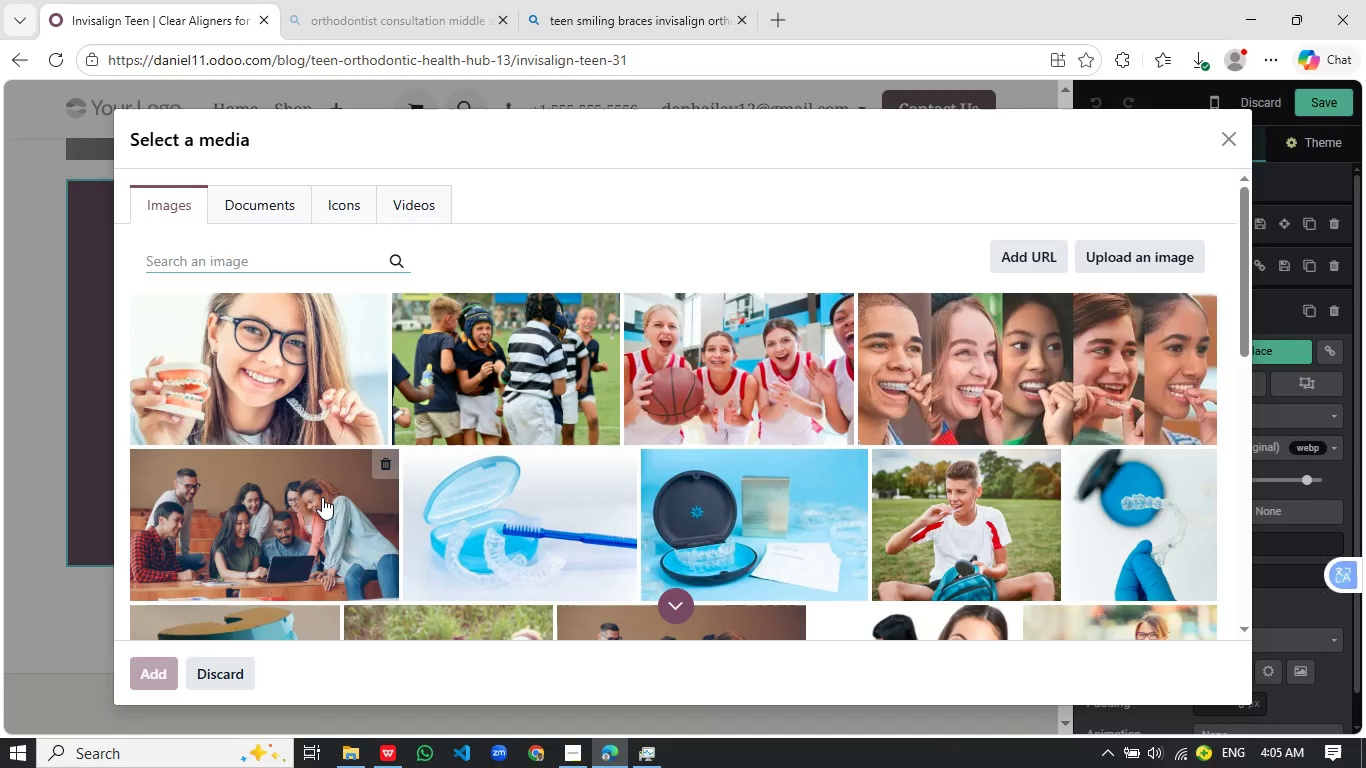 
left_click([294, 368])
 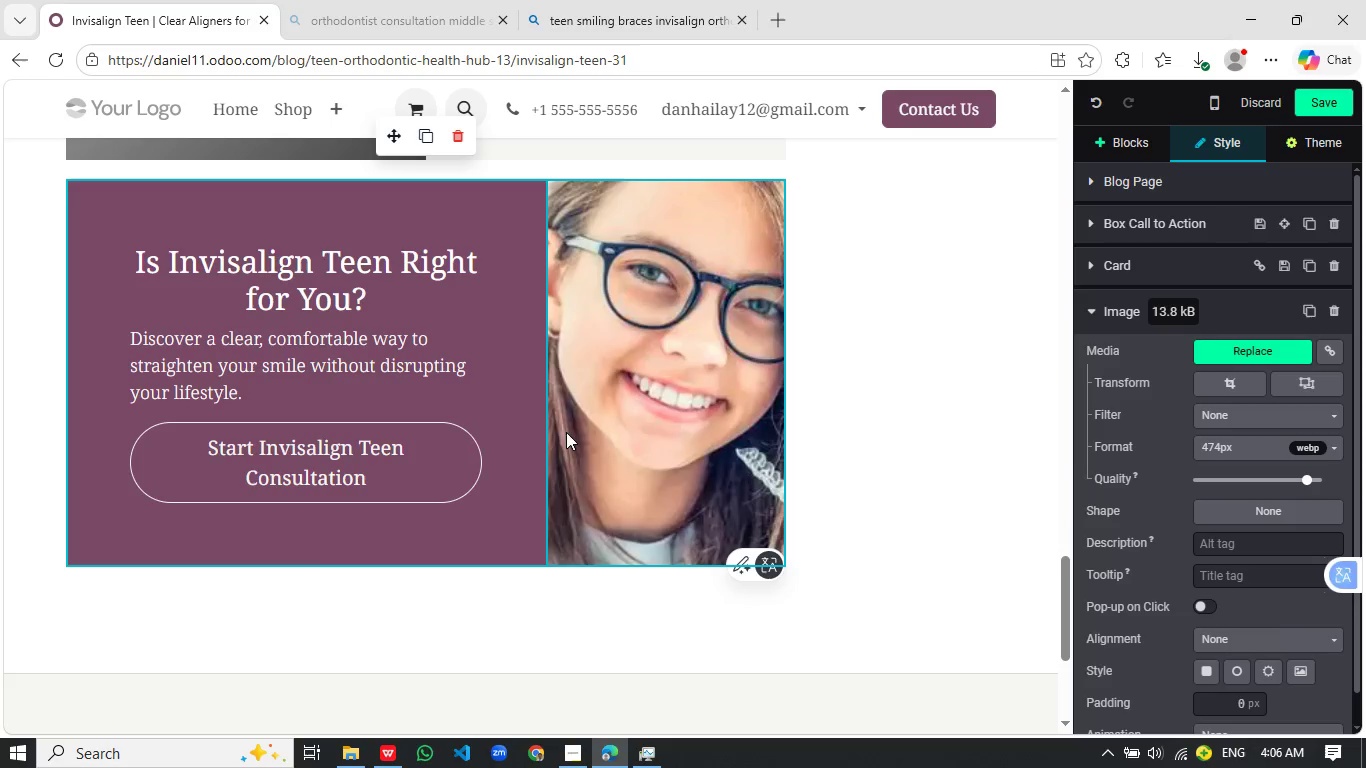 
wait(7.16)
 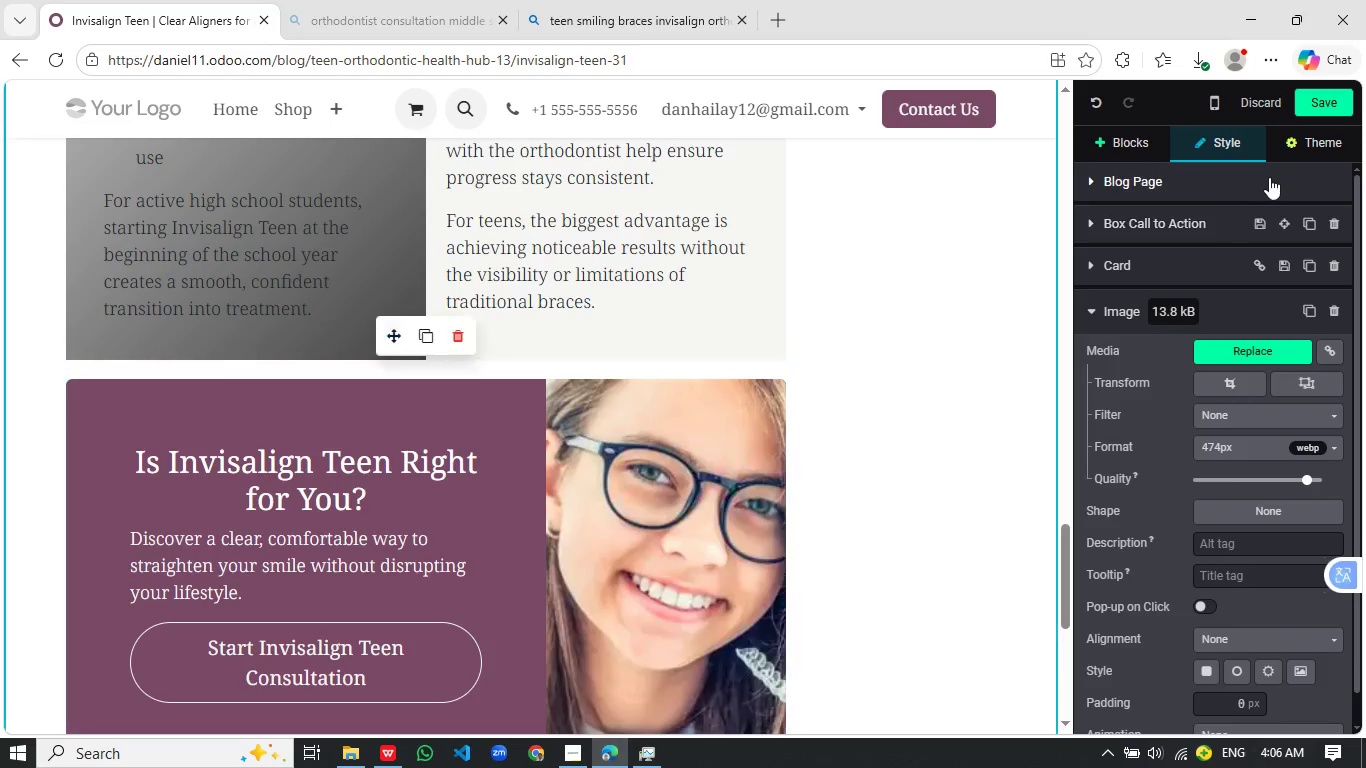 
left_click([1328, 91])
 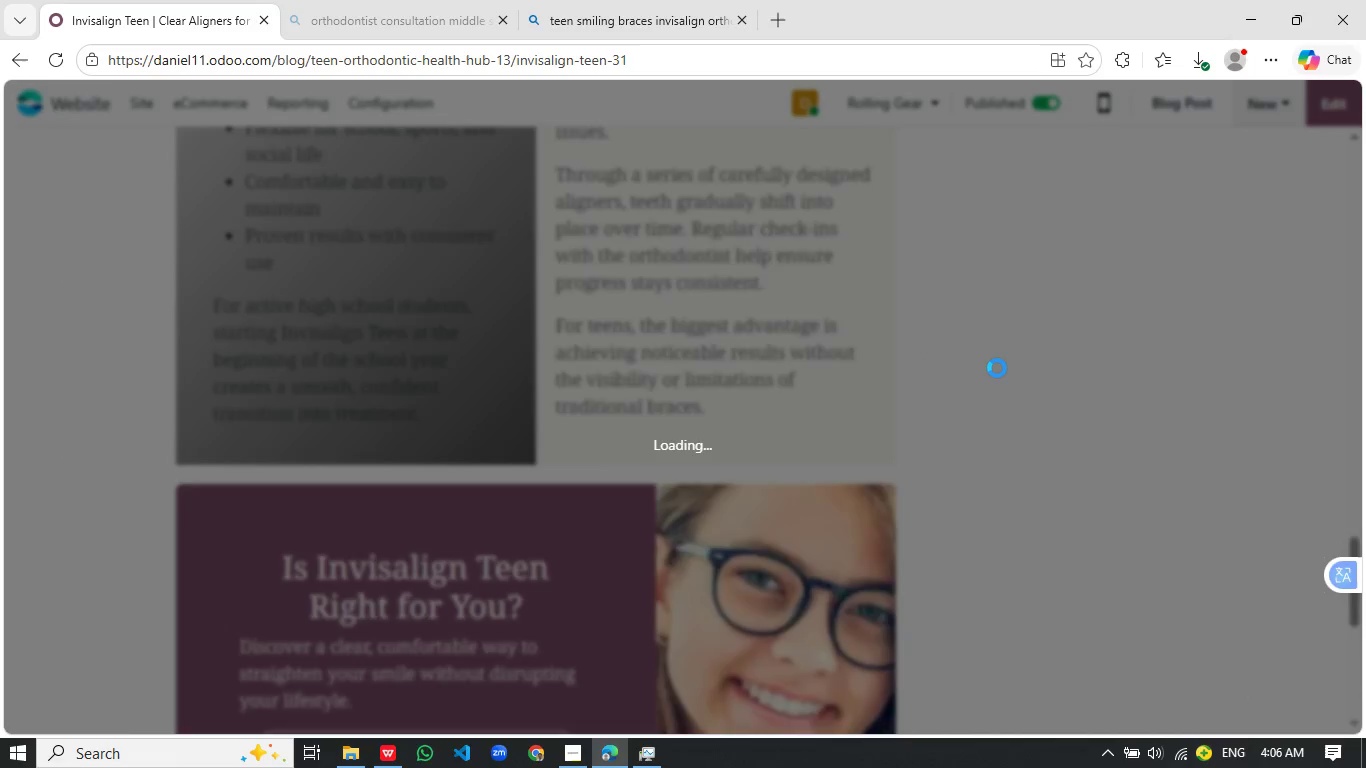 
scroll: coordinate [921, 407], scroll_direction: up, amount: 2.0
 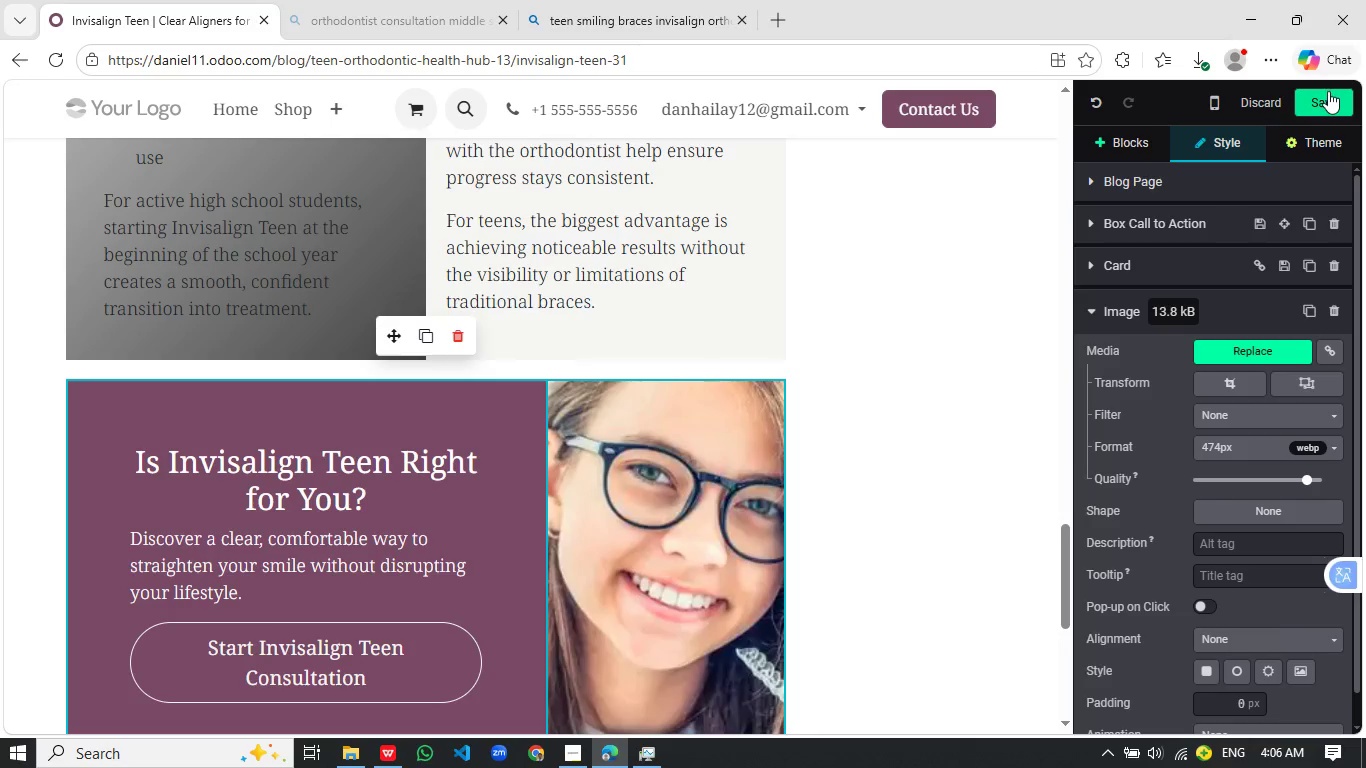 
wait(6.12)
 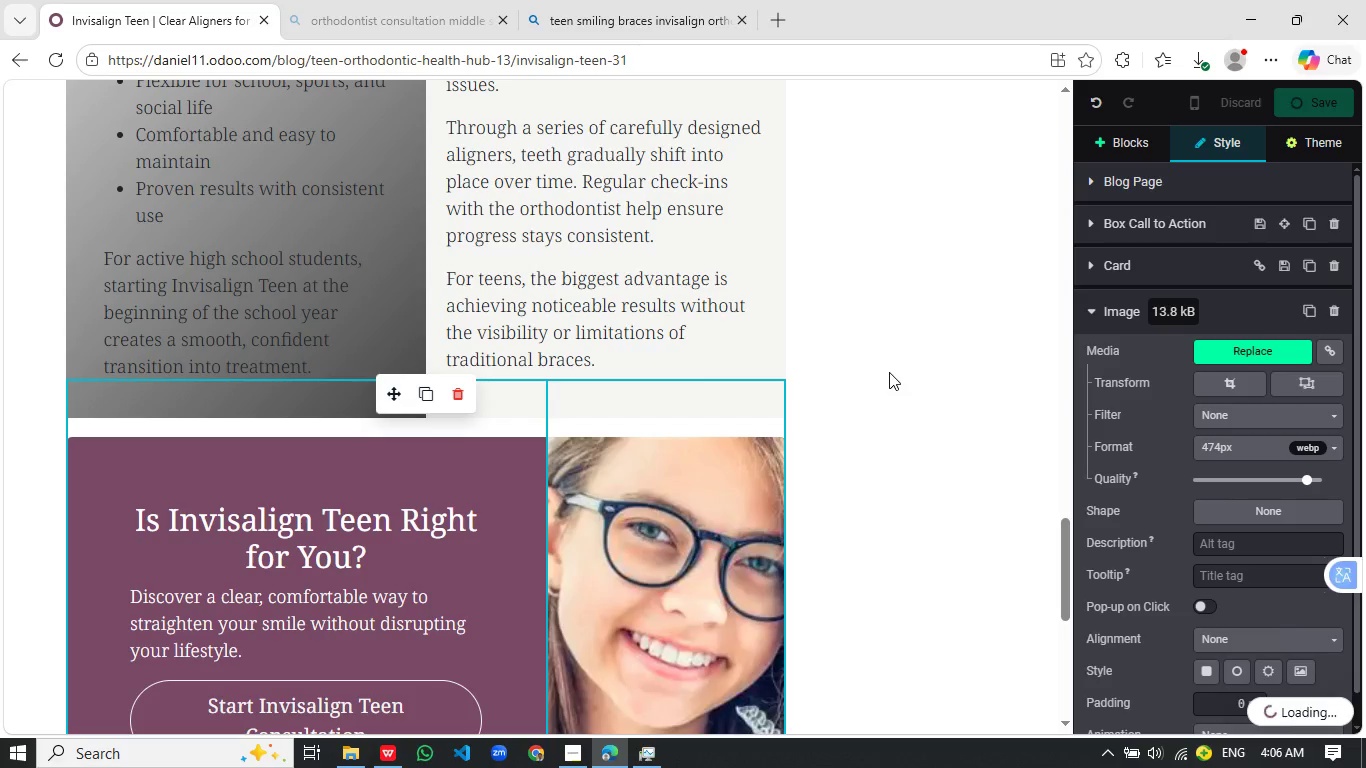 
scroll: coordinate [997, 368], scroll_direction: up, amount: 32.0
 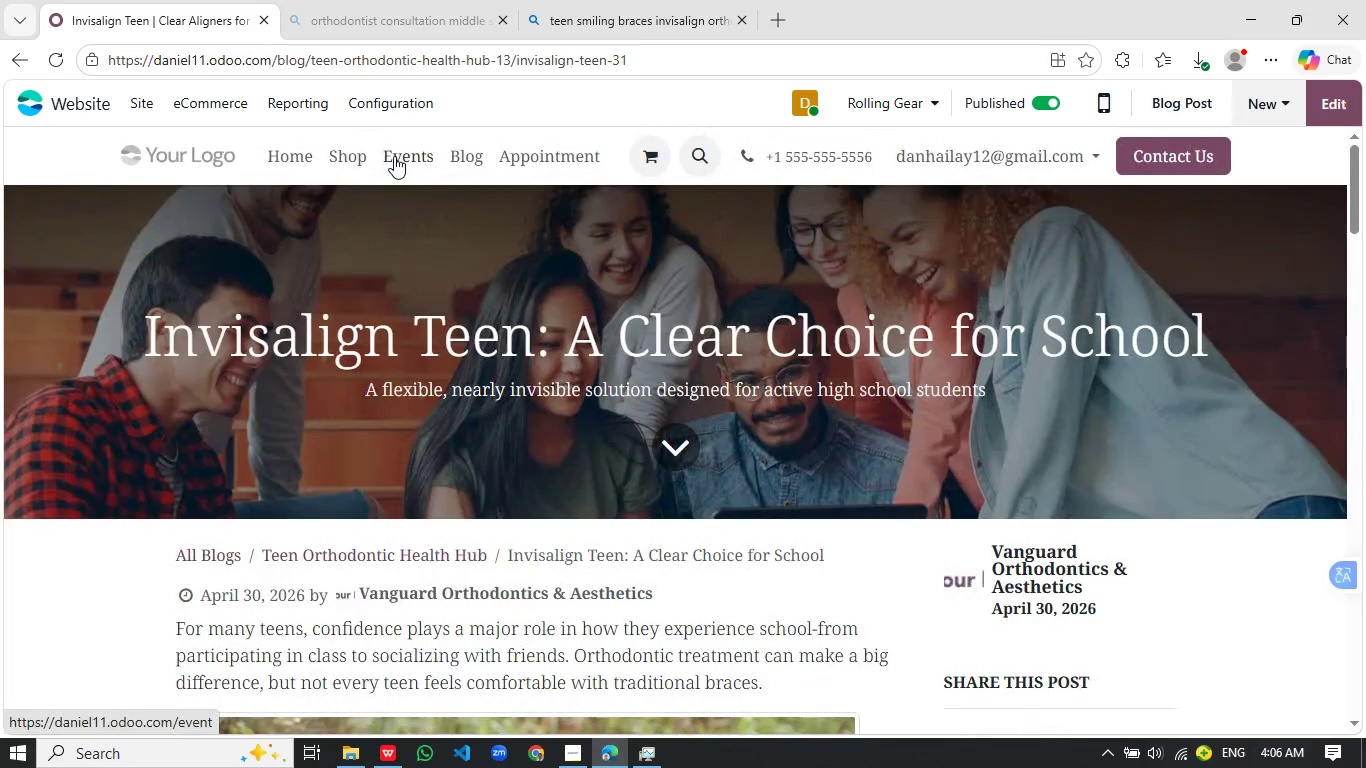 
left_click([460, 153])
 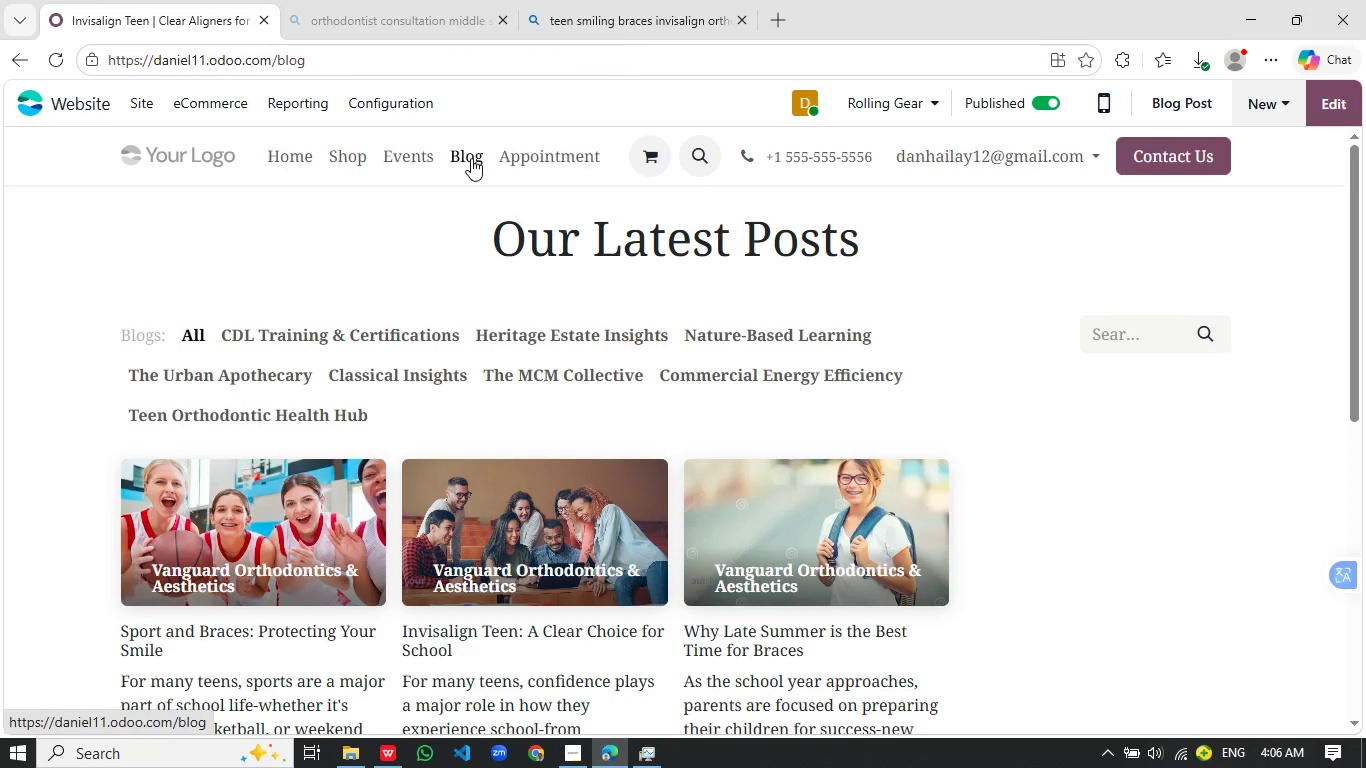 
scroll: coordinate [663, 450], scroll_direction: down, amount: 3.0
 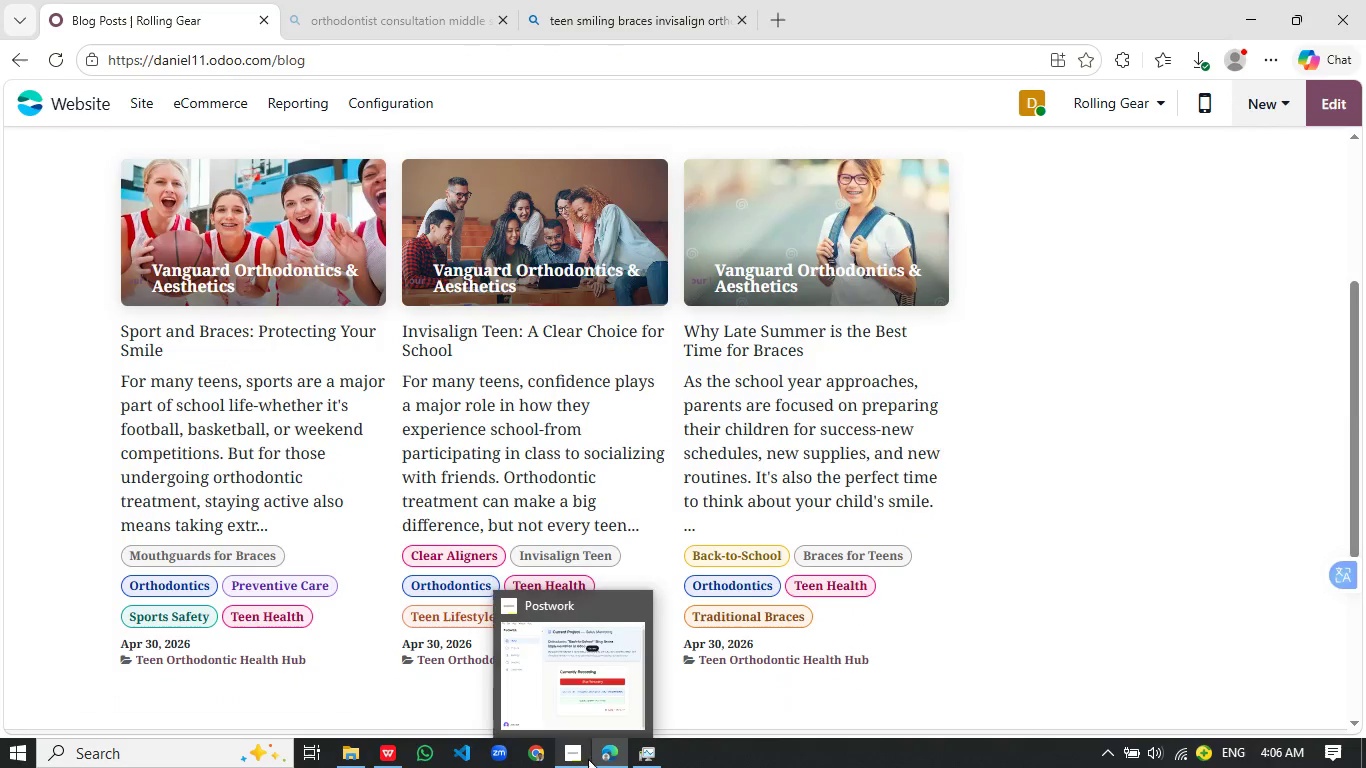 
left_click([568, 759])